 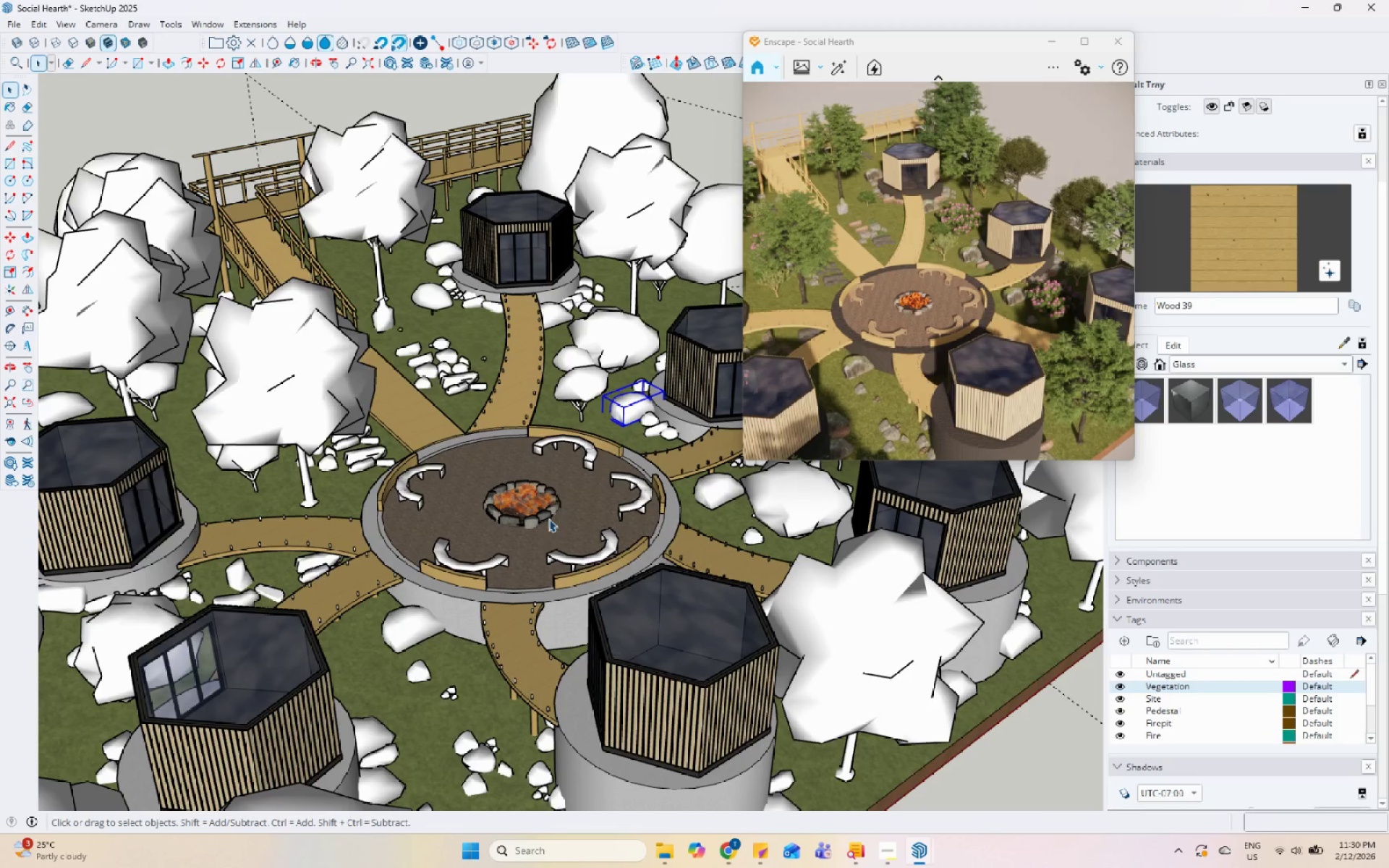 
left_click_drag(start_coordinate=[969, 36], to_coordinate=[1171, 59])
 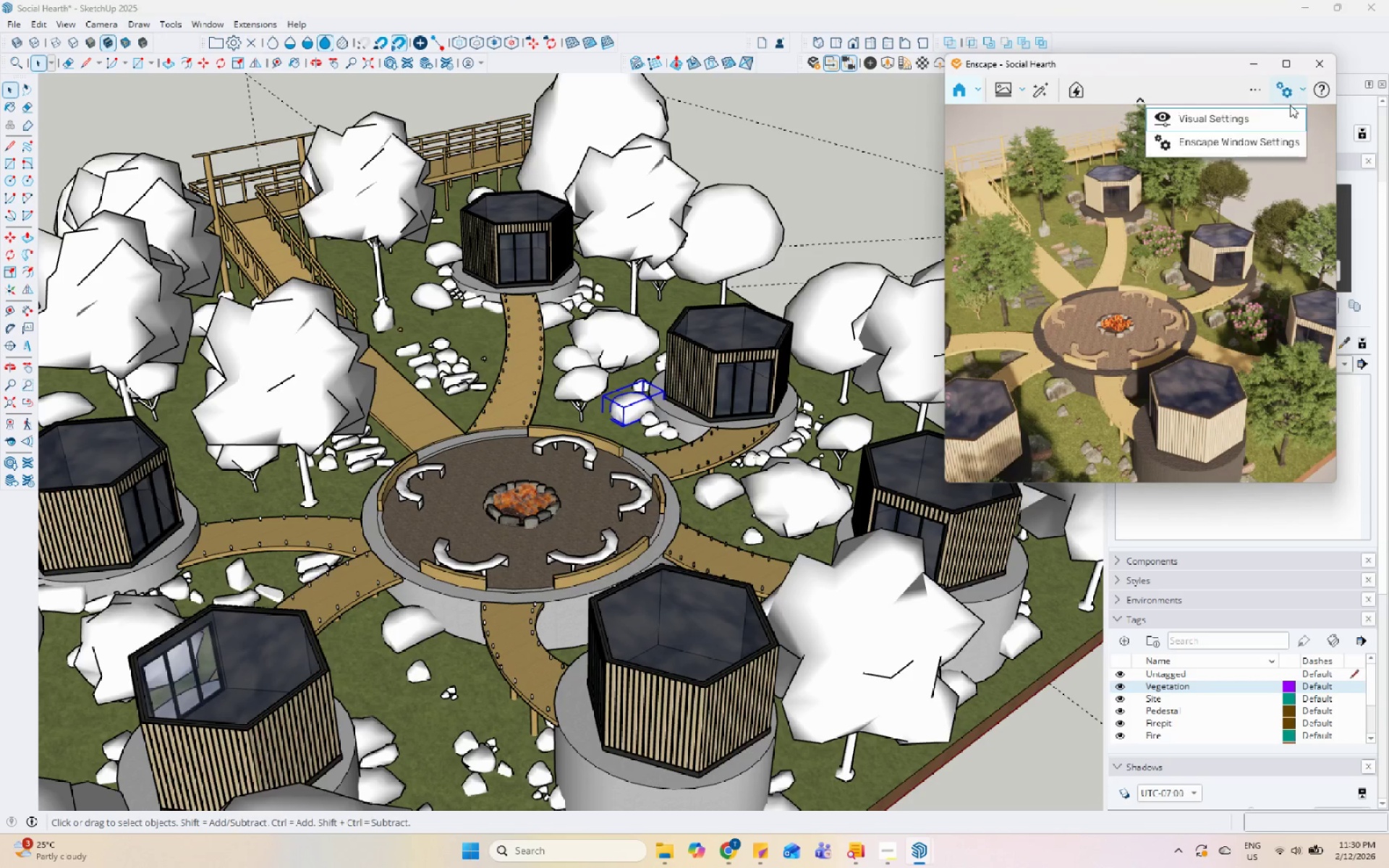 
double_click([1277, 120])
 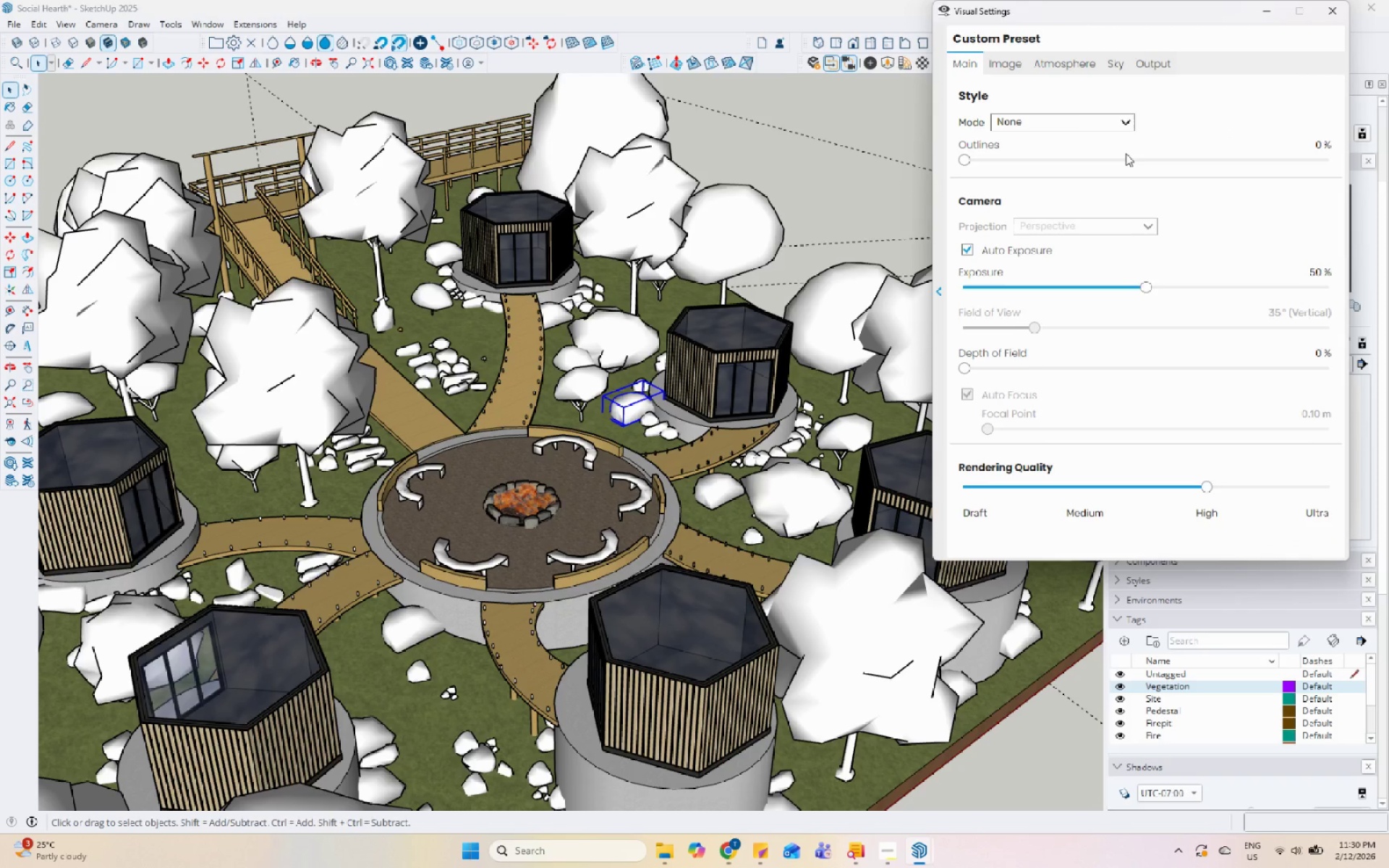 
left_click_drag(start_coordinate=[1165, 14], to_coordinate=[922, 163])
 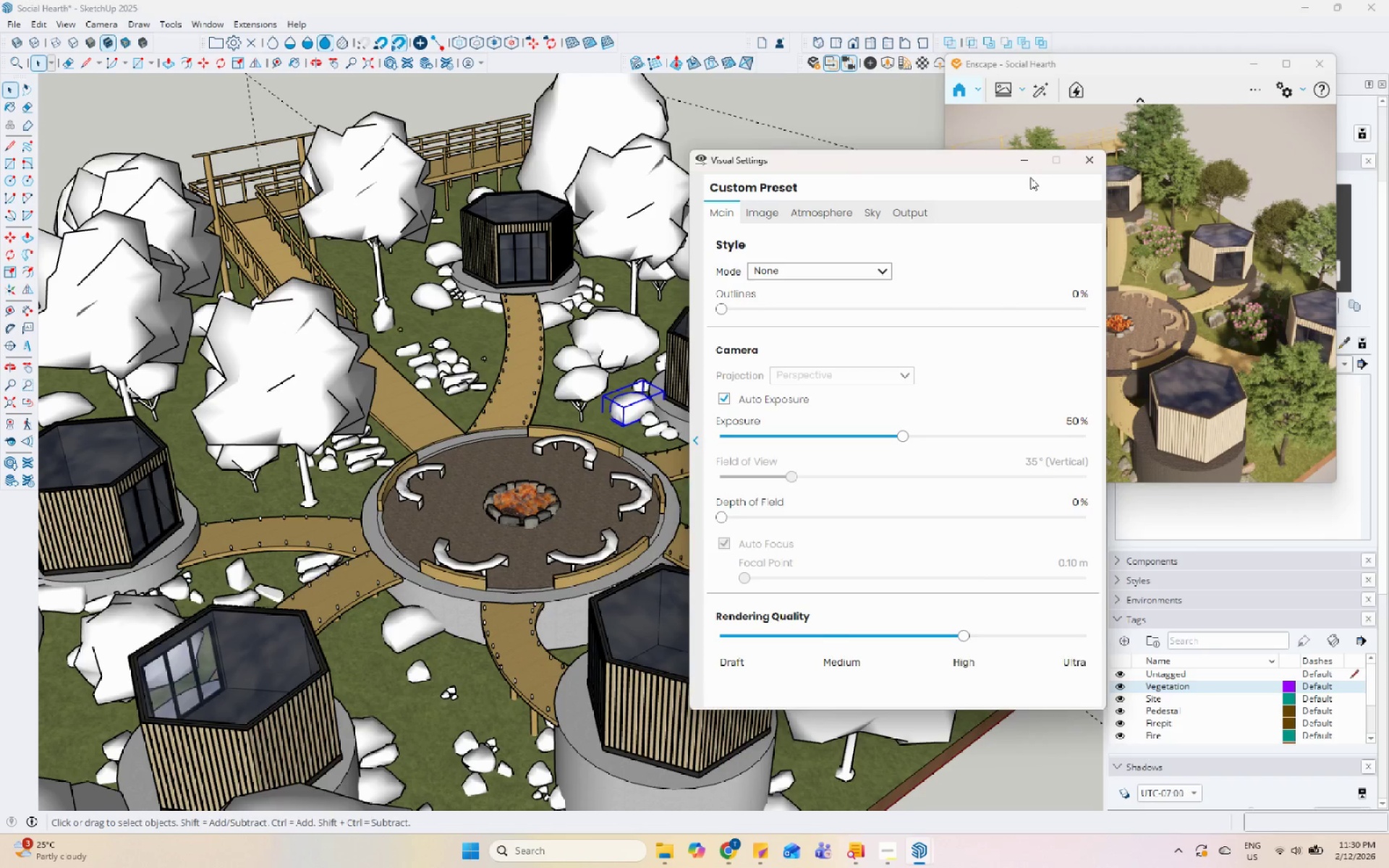 
left_click([1017, 163])
 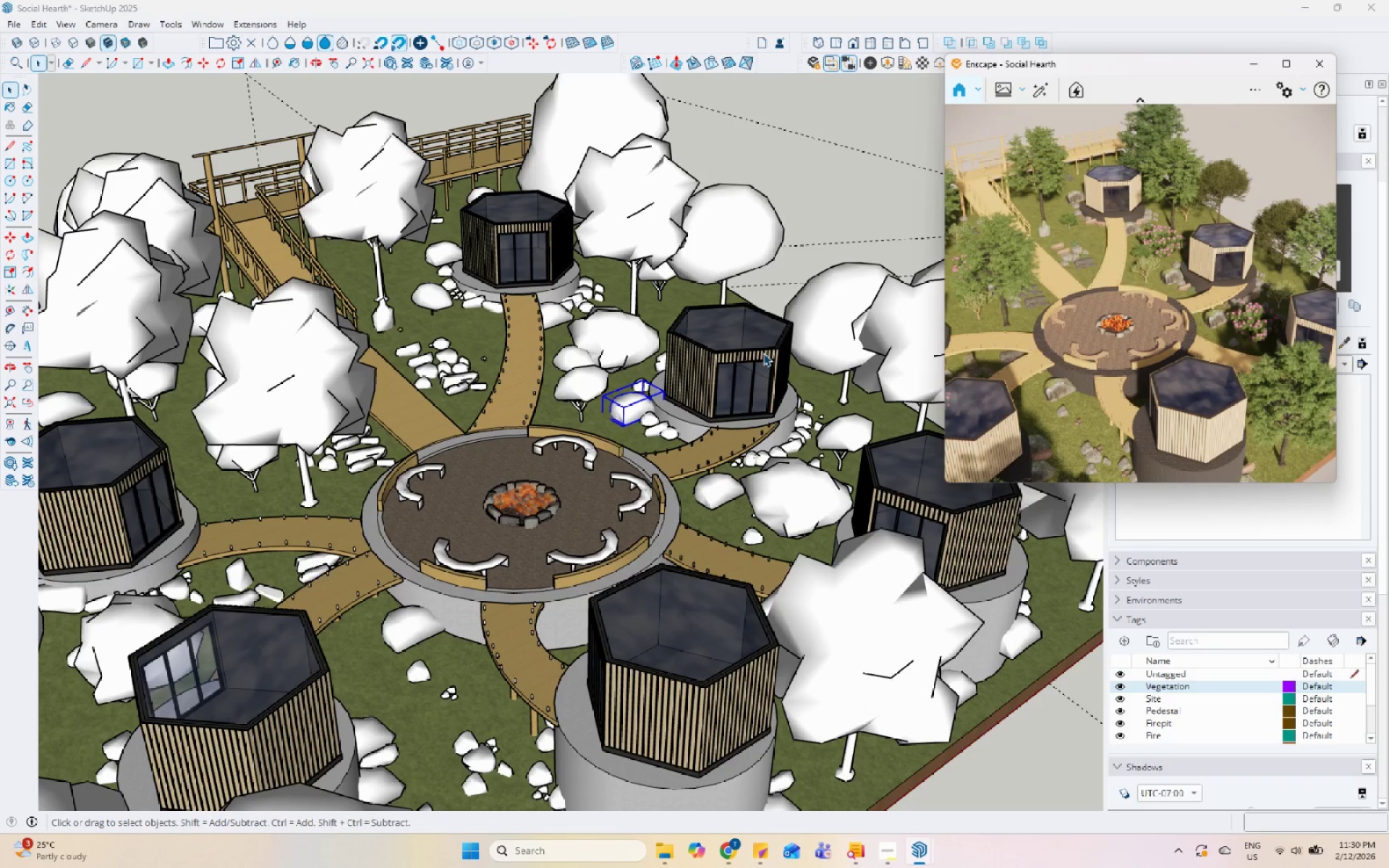 
scroll: coordinate [679, 470], scroll_direction: down, amount: 7.0
 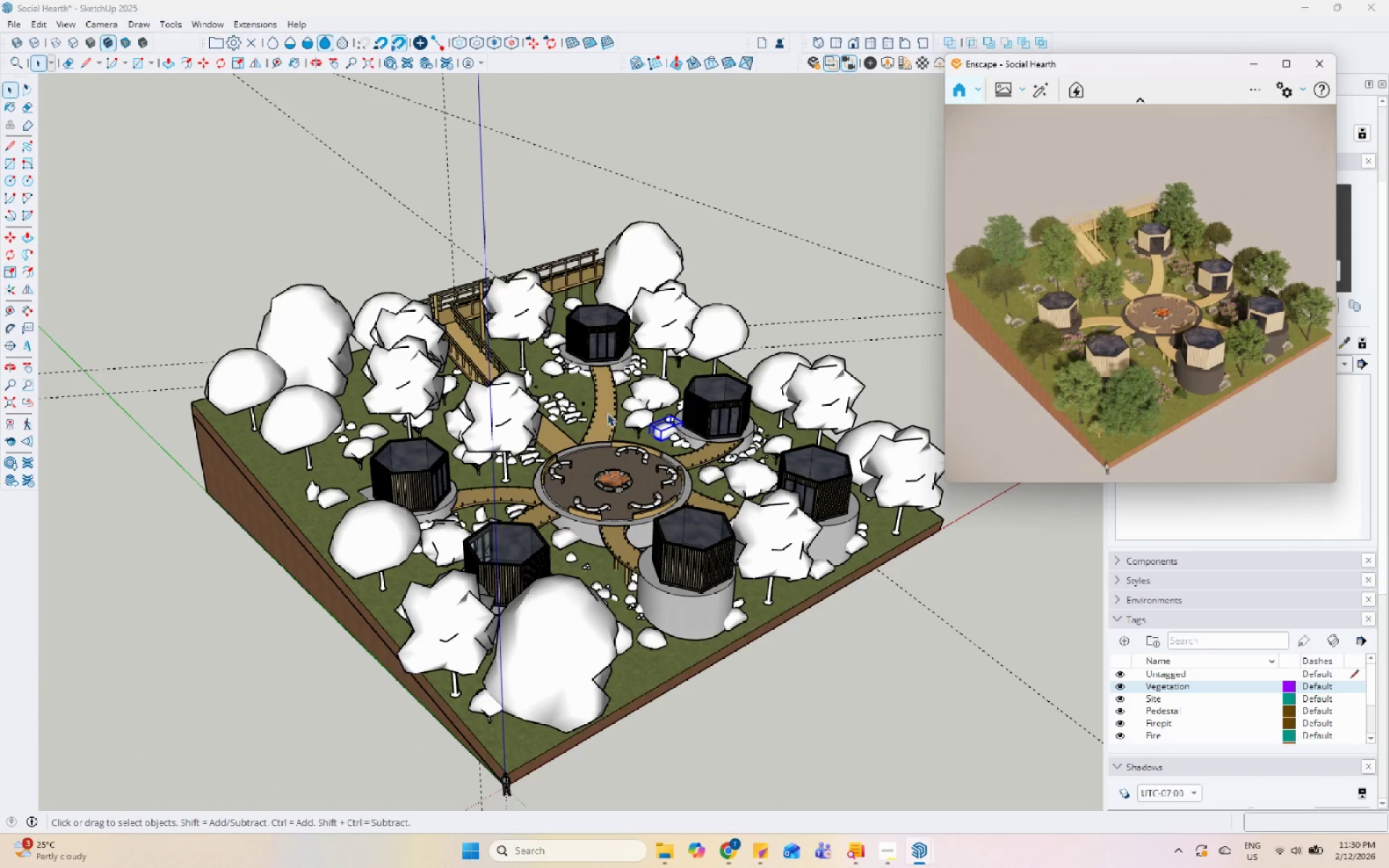 
scroll: coordinate [594, 389], scroll_direction: up, amount: 9.0
 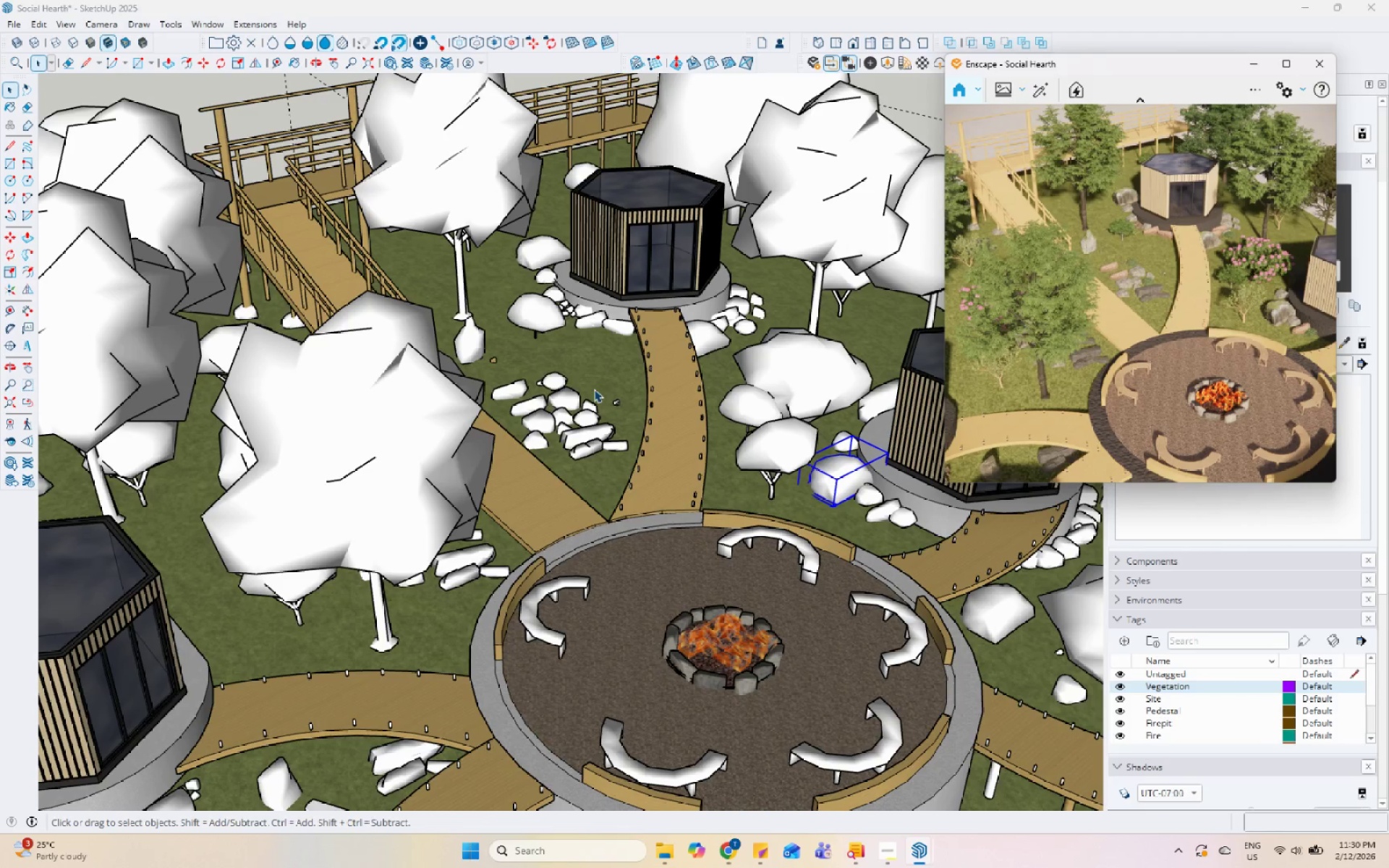 
scroll: coordinate [594, 389], scroll_direction: down, amount: 6.0
 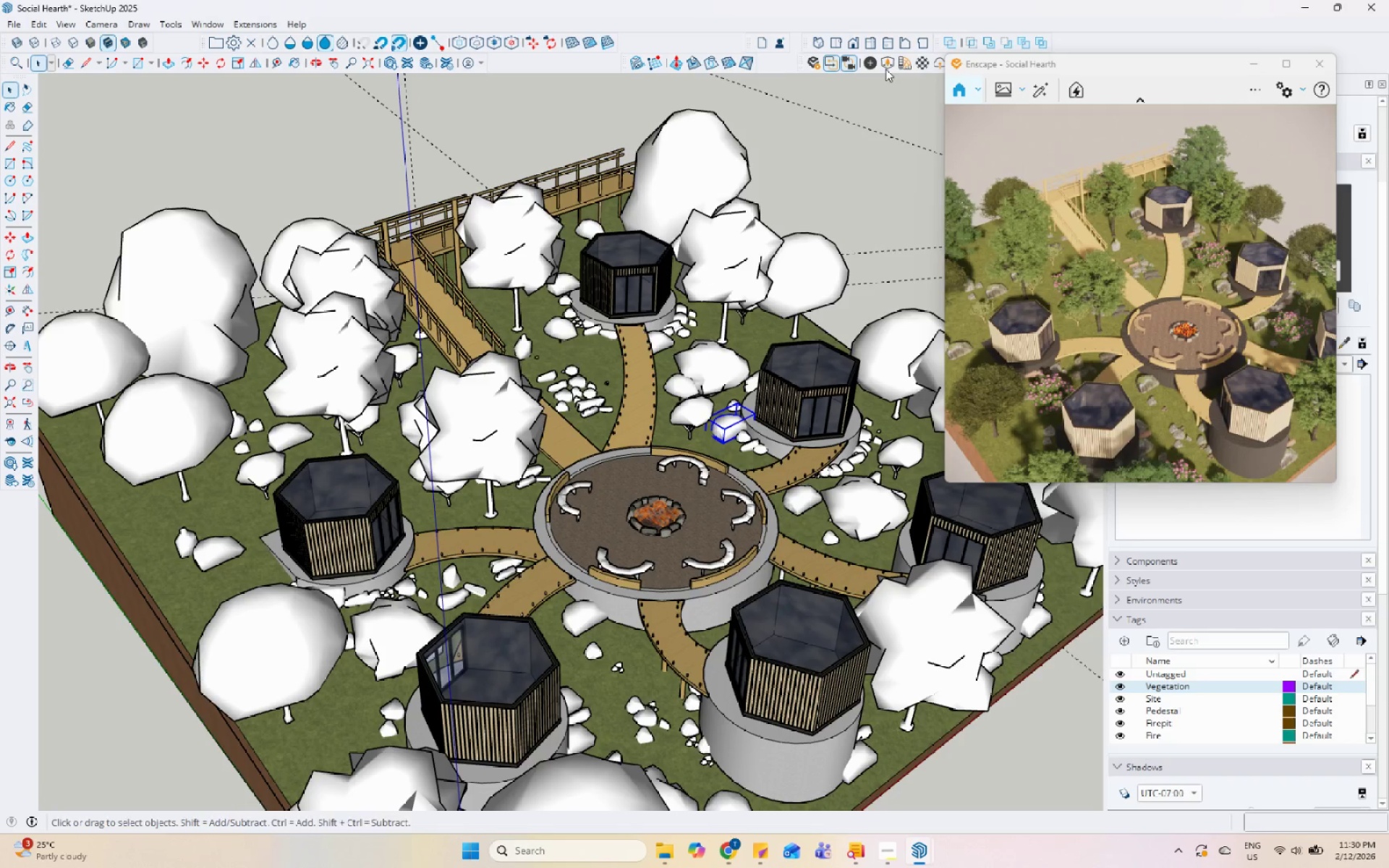 
left_click([906, 62])
 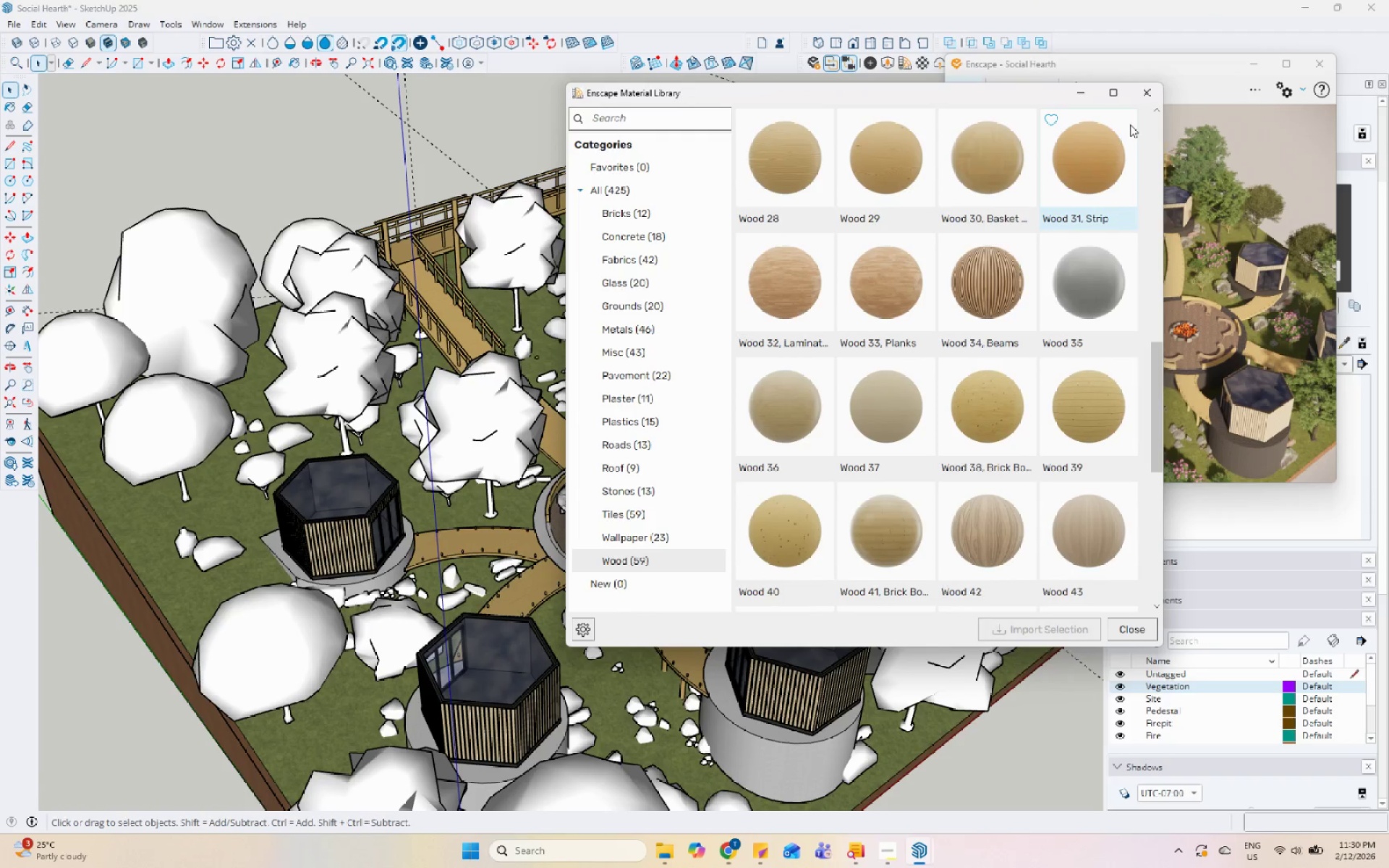 
left_click([1142, 101])
 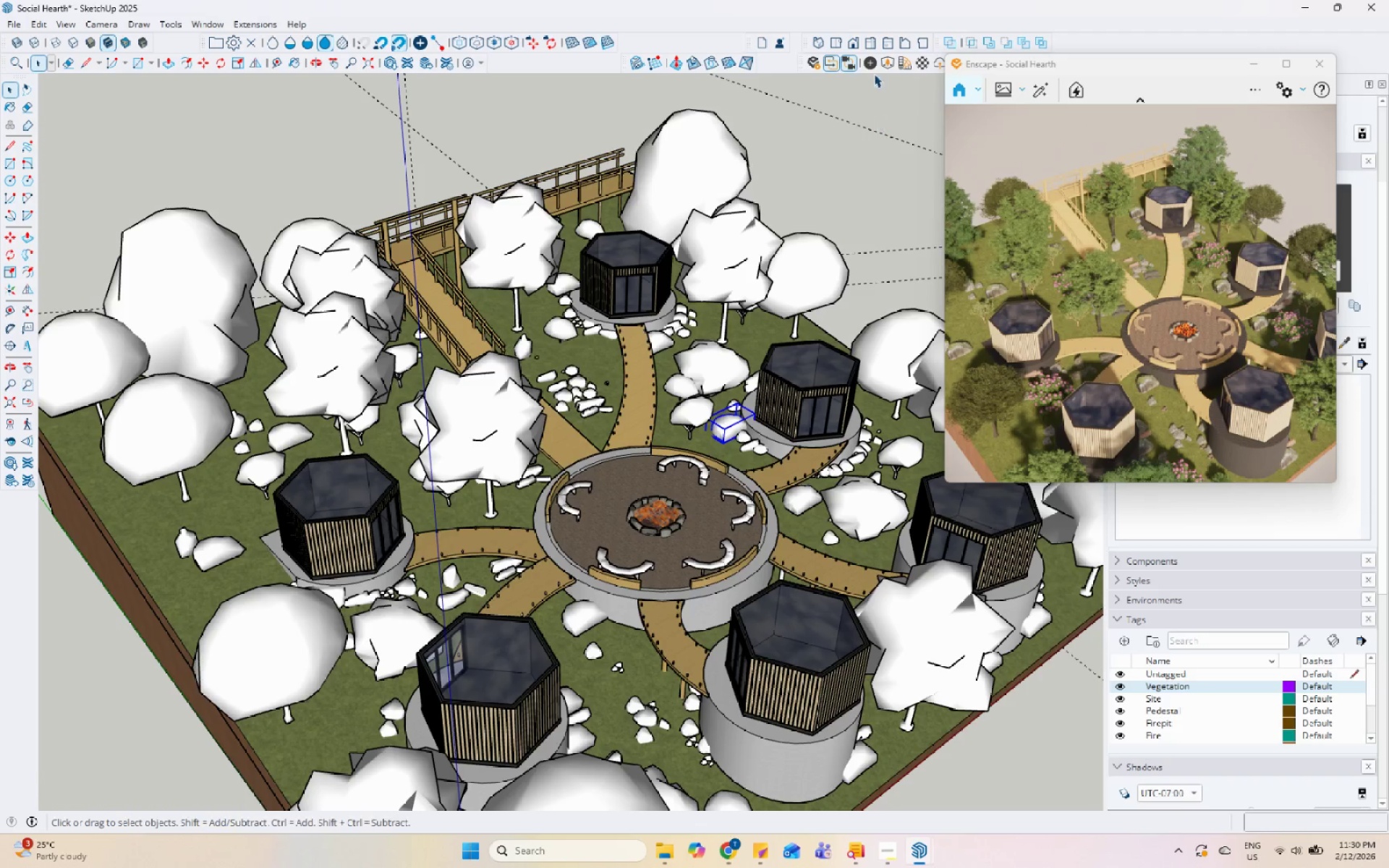 
left_click([885, 61])
 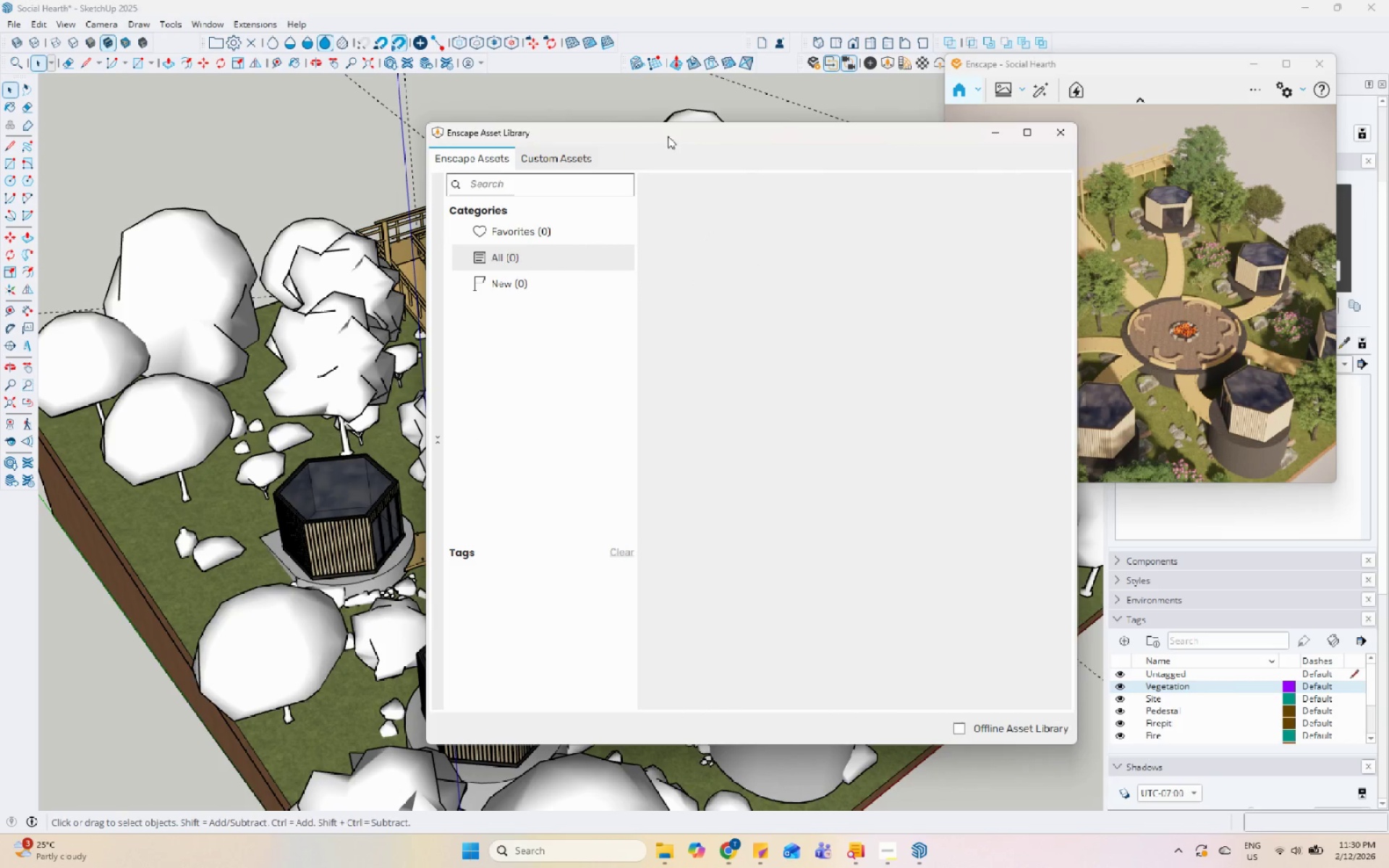 
left_click_drag(start_coordinate=[703, 146], to_coordinate=[402, 125])
 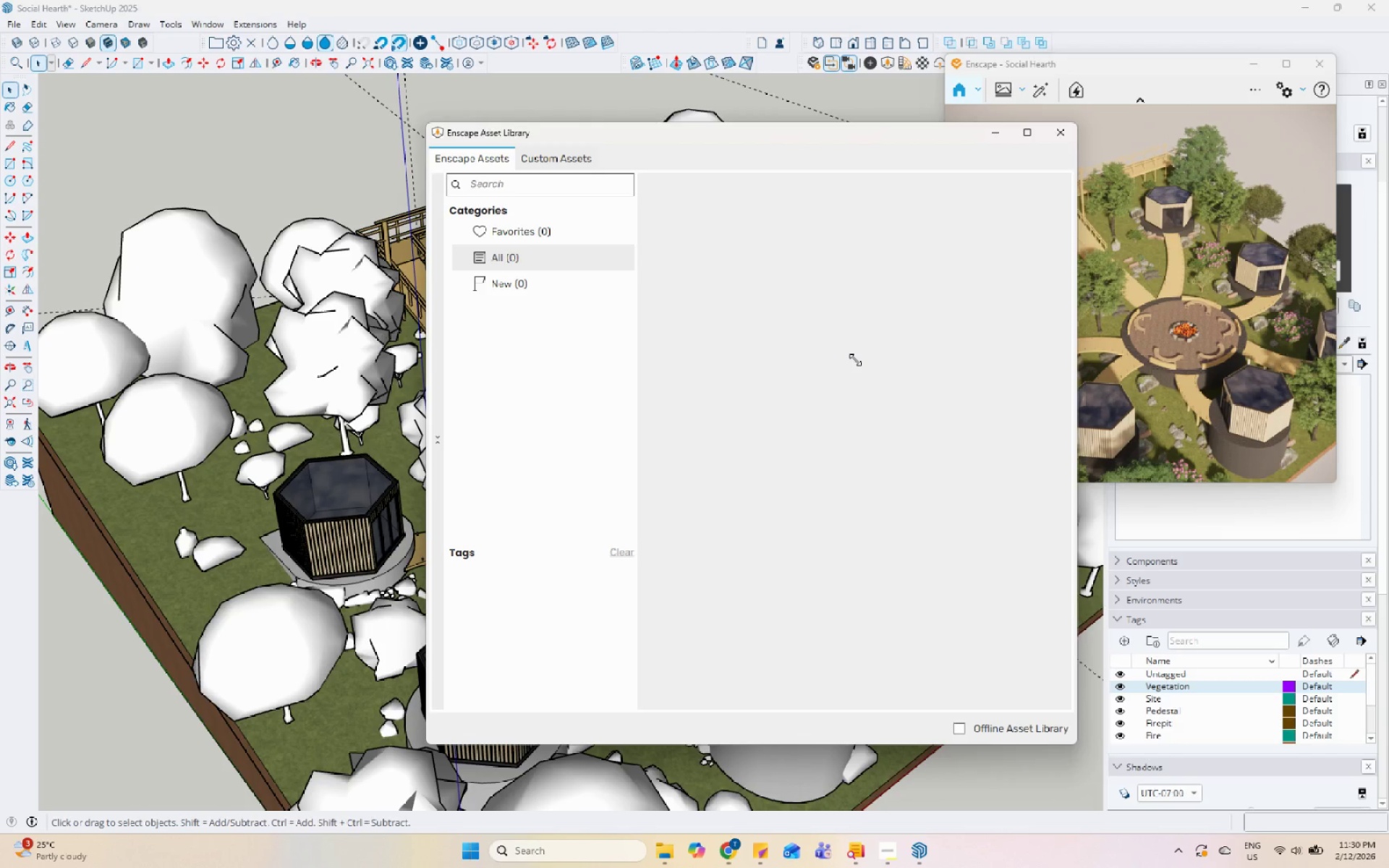 
wait(6.45)
 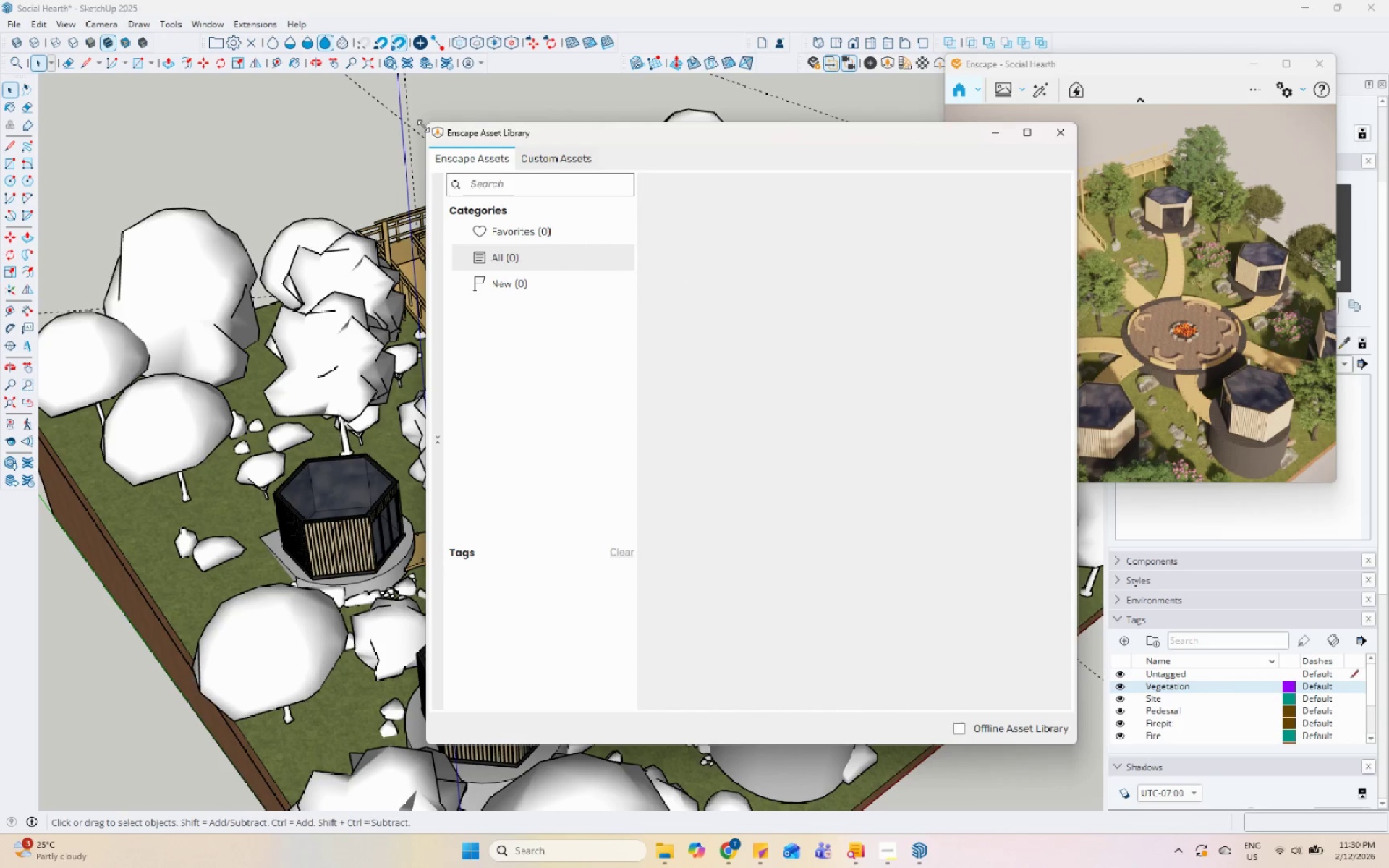 
scroll: coordinate [838, 459], scroll_direction: down, amount: 4.0
 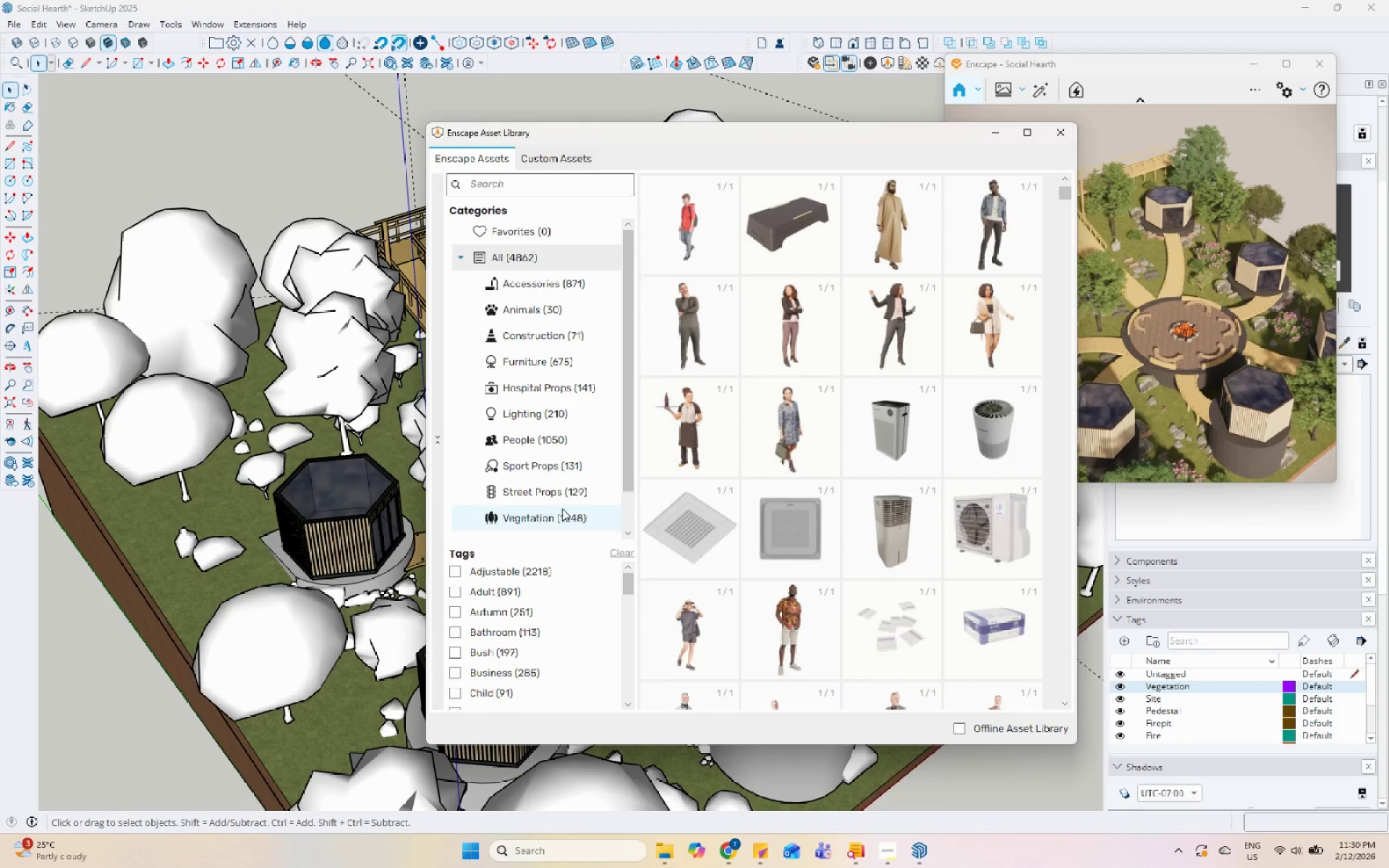 
left_click([562, 516])
 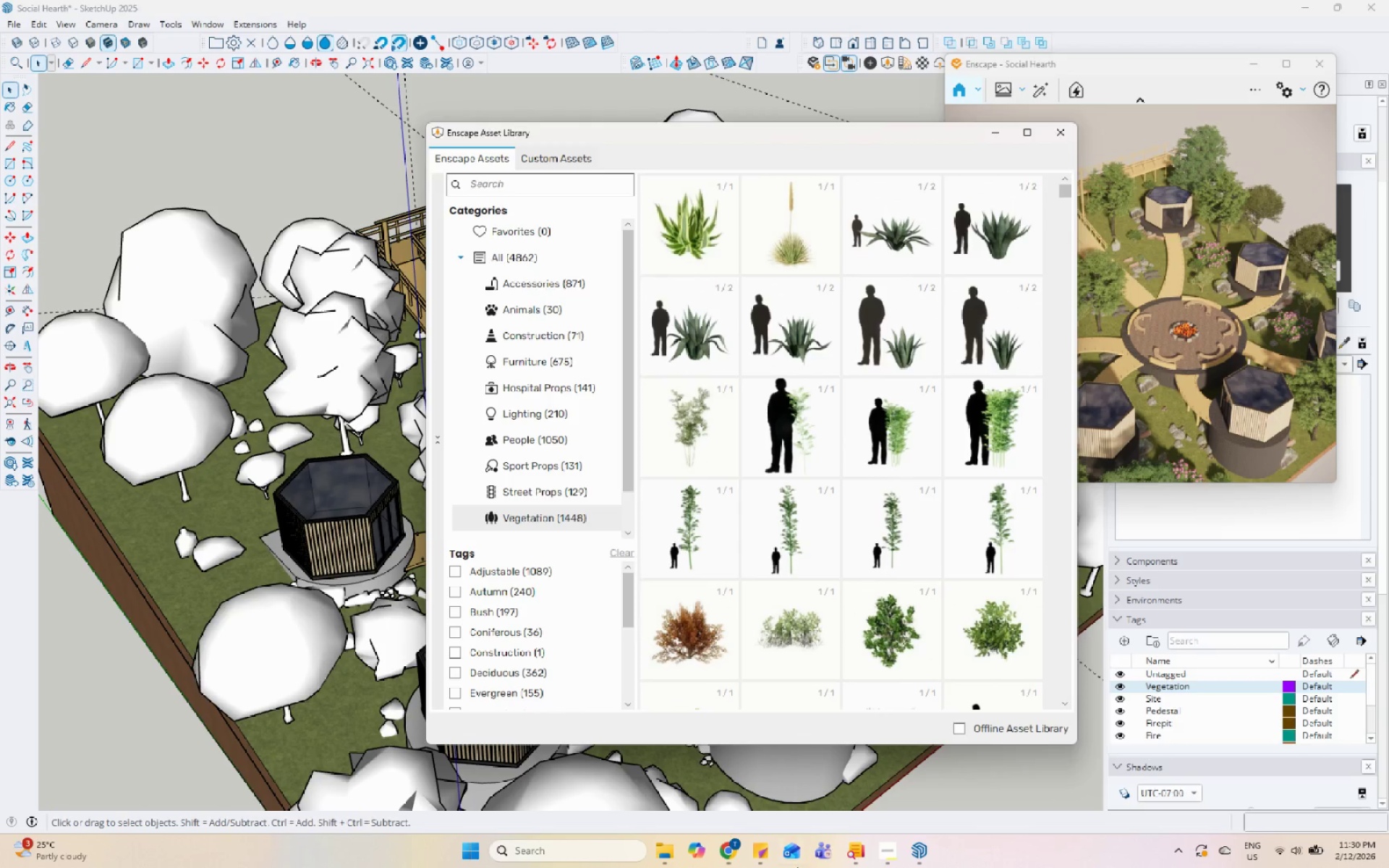 
left_click([889, 852])